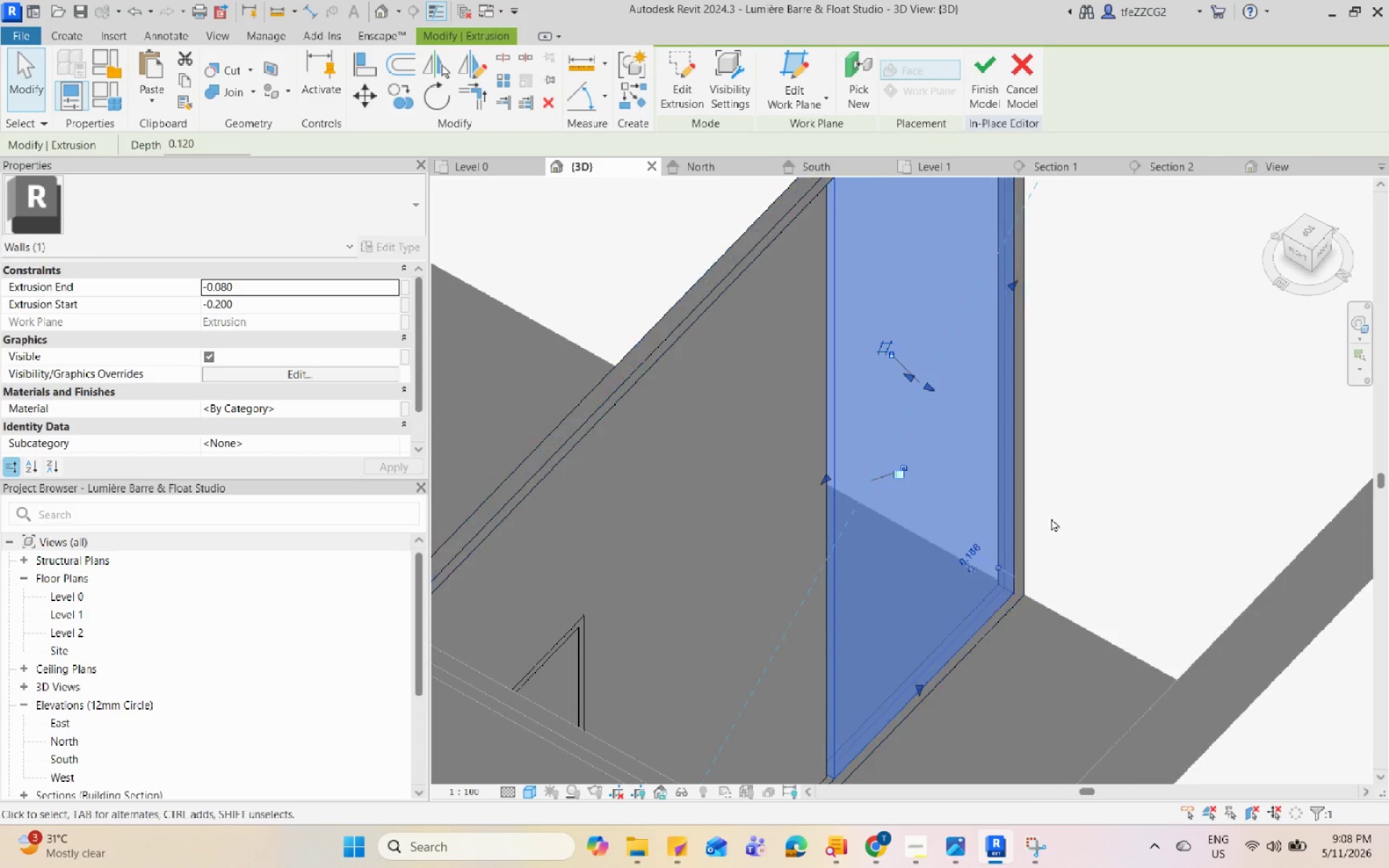 
scroll: coordinate [925, 442], scroll_direction: up, amount: 5.0
 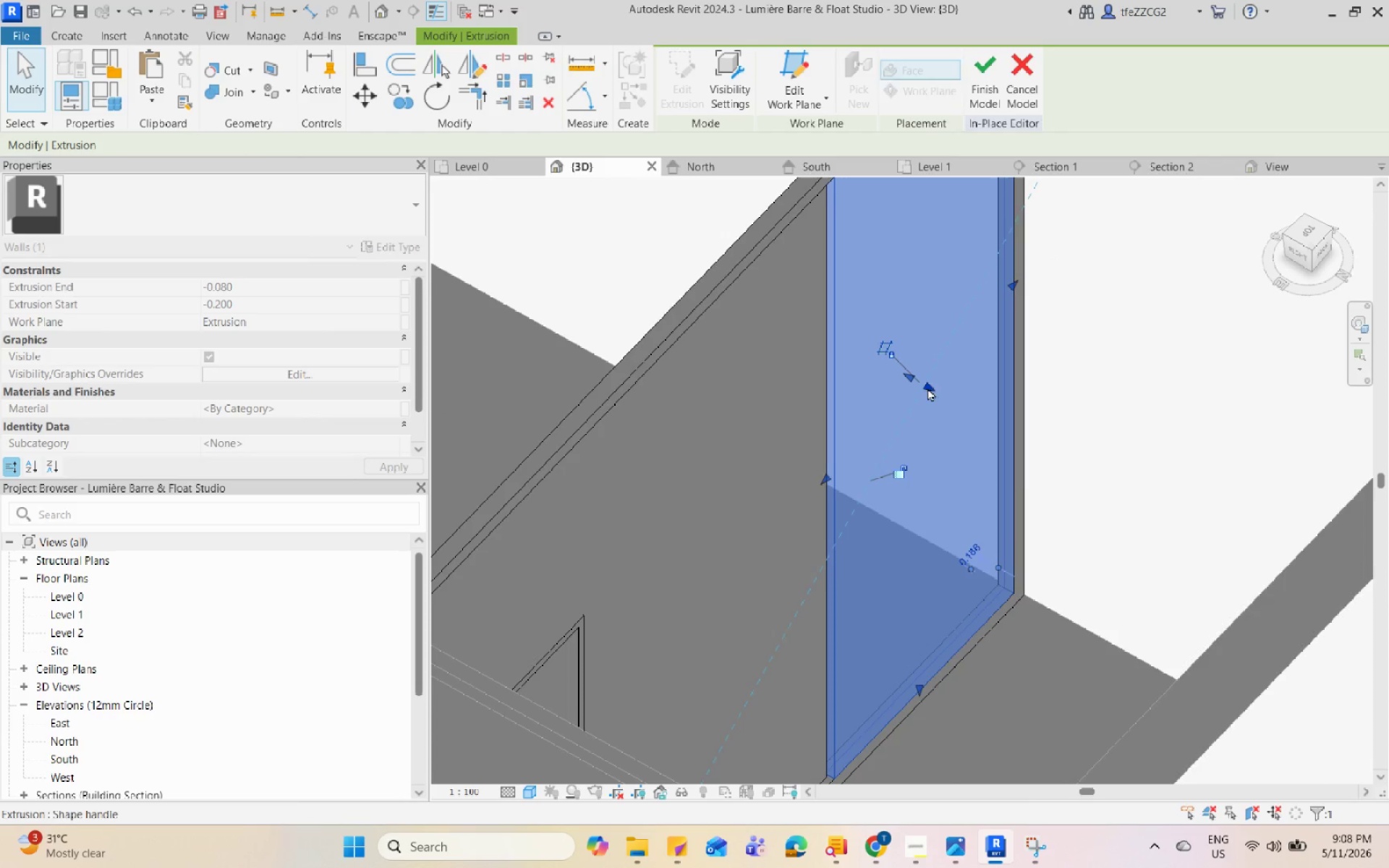 
hold_key(key=ShiftLeft, duration=0.7)
 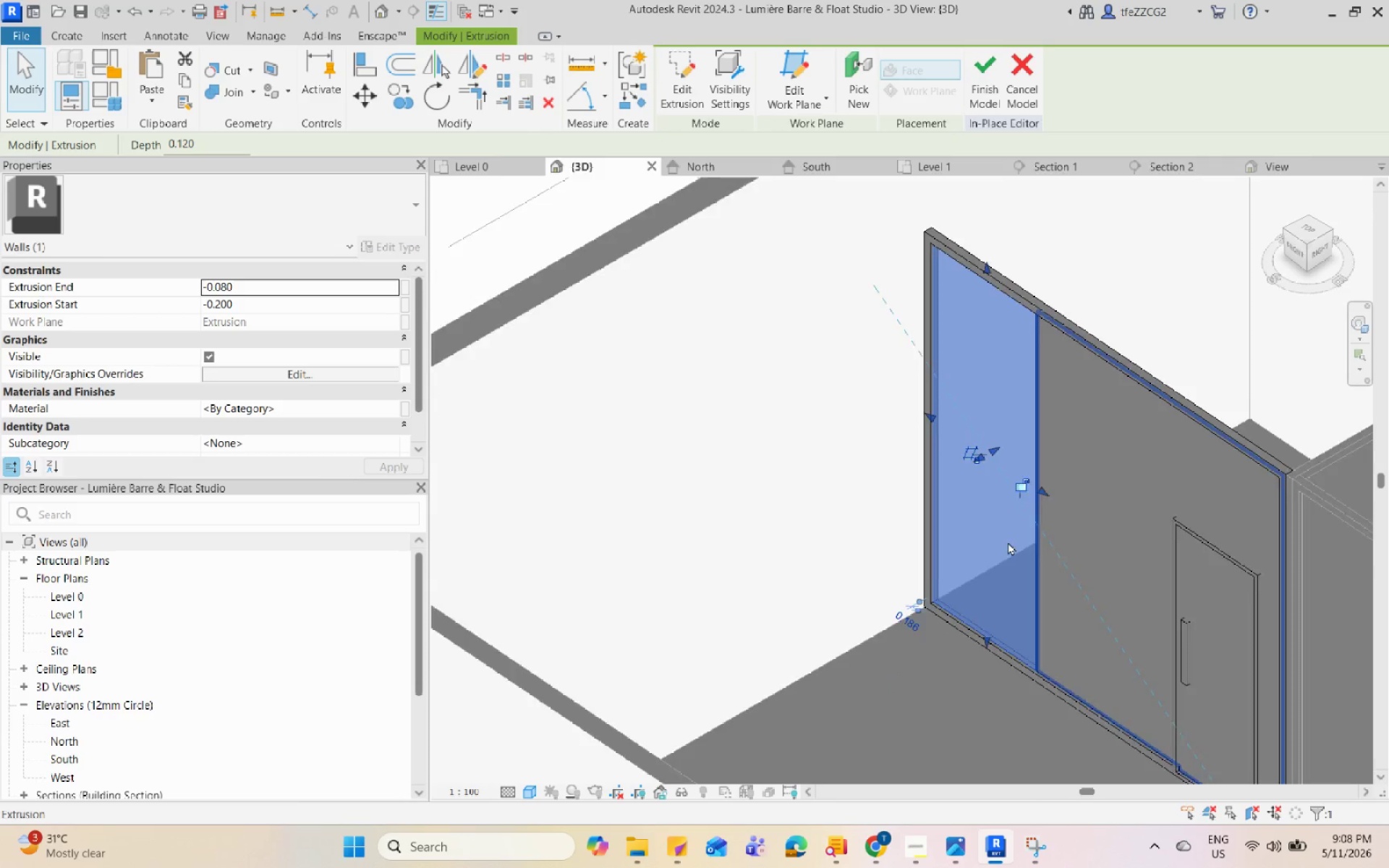 
scroll: coordinate [1053, 527], scroll_direction: down, amount: 5.0
 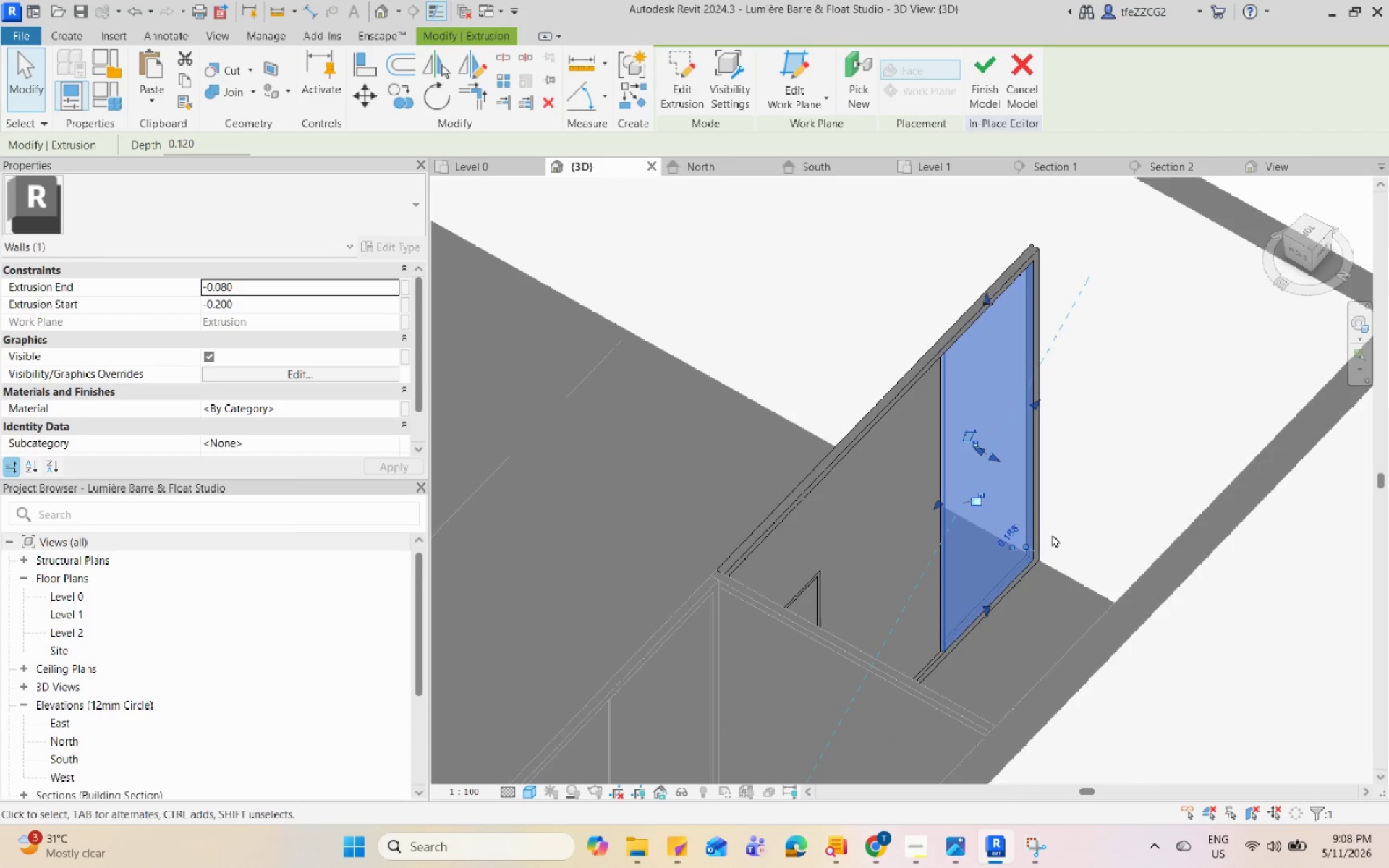 
scroll: coordinate [956, 553], scroll_direction: up, amount: 4.0
 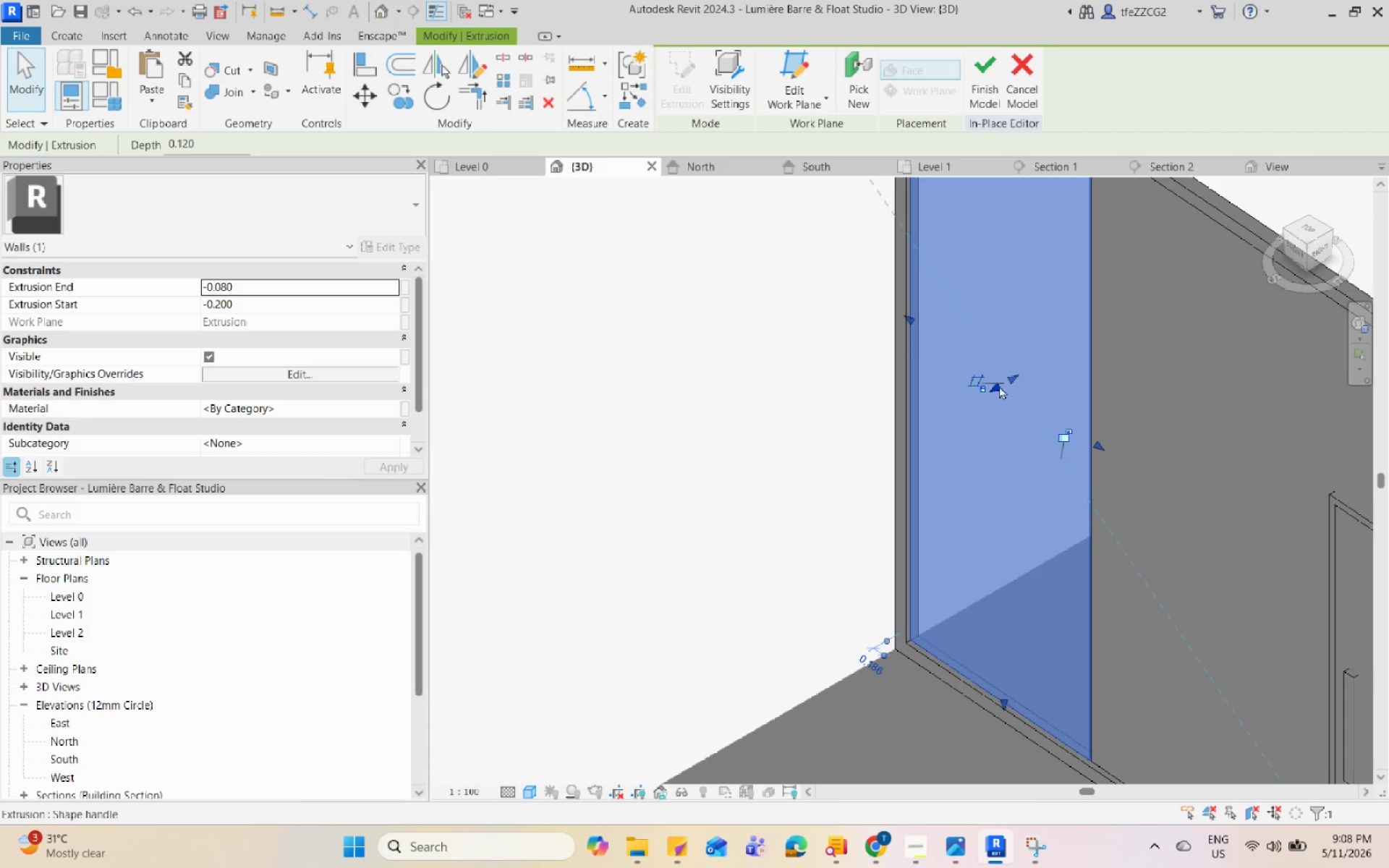 
left_click_drag(start_coordinate=[994, 388], to_coordinate=[950, 418])
 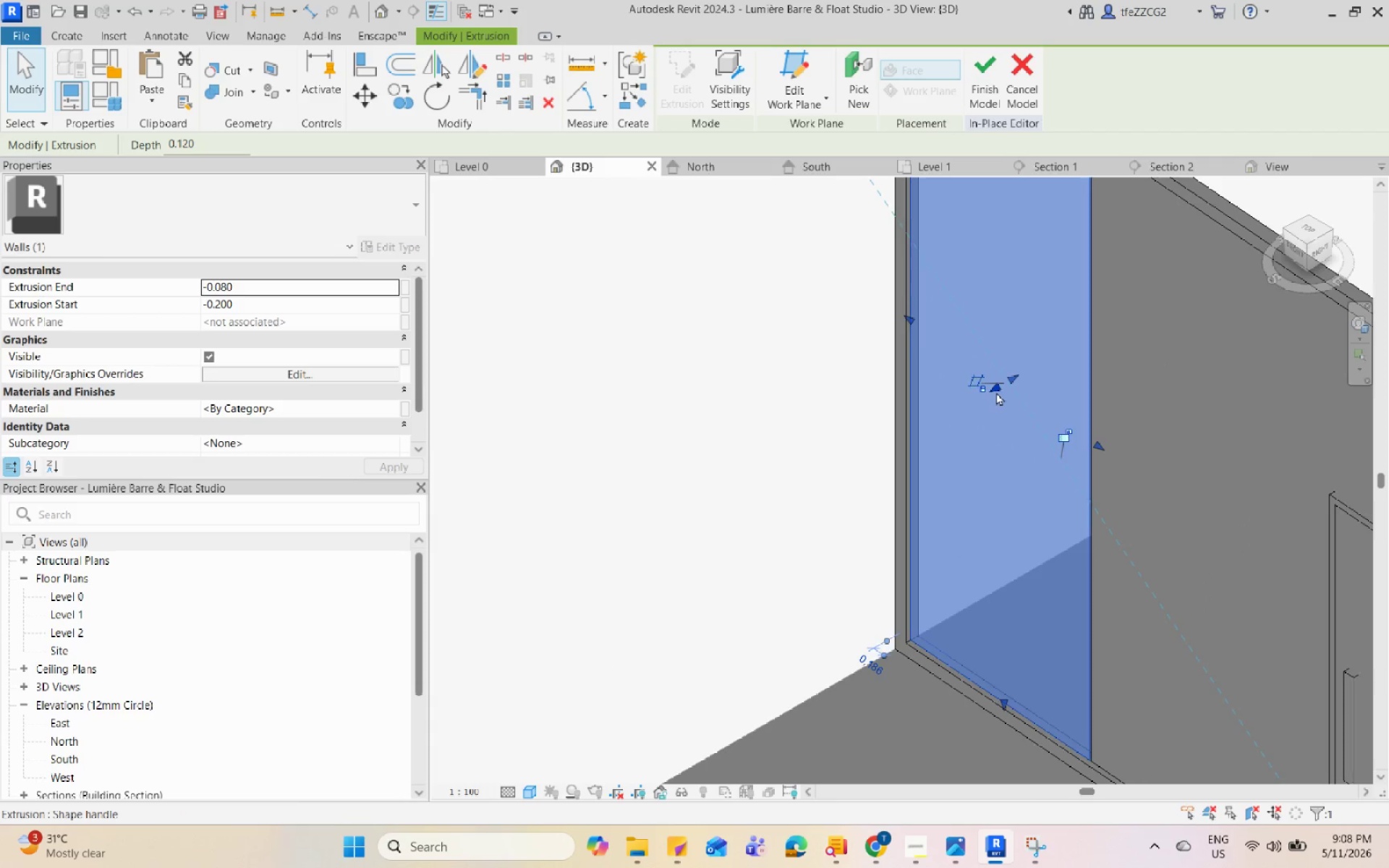 
left_click_drag(start_coordinate=[995, 392], to_coordinate=[999, 393])
 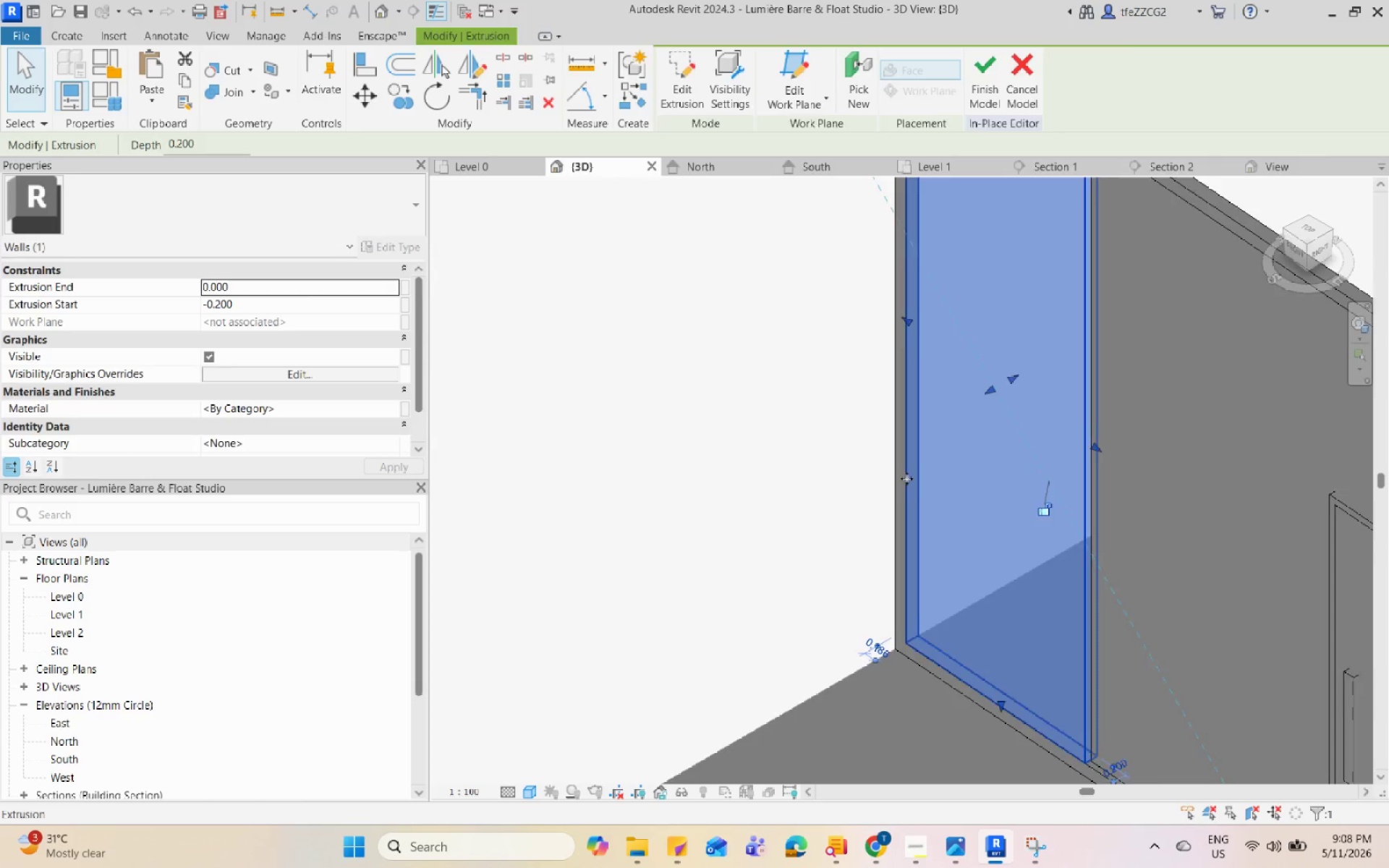 
key(Escape)
 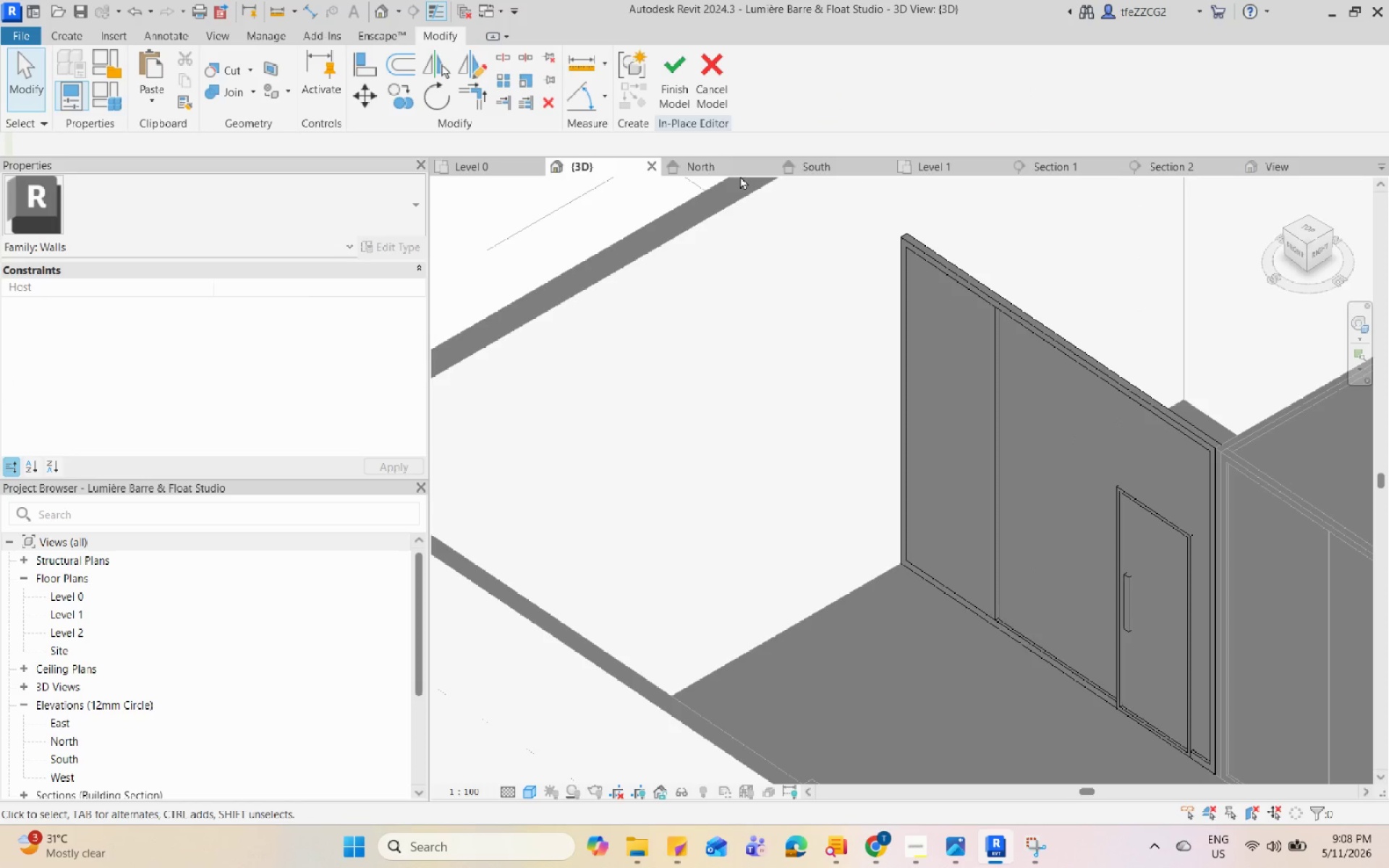 
scroll: coordinate [906, 480], scroll_direction: down, amount: 5.0
 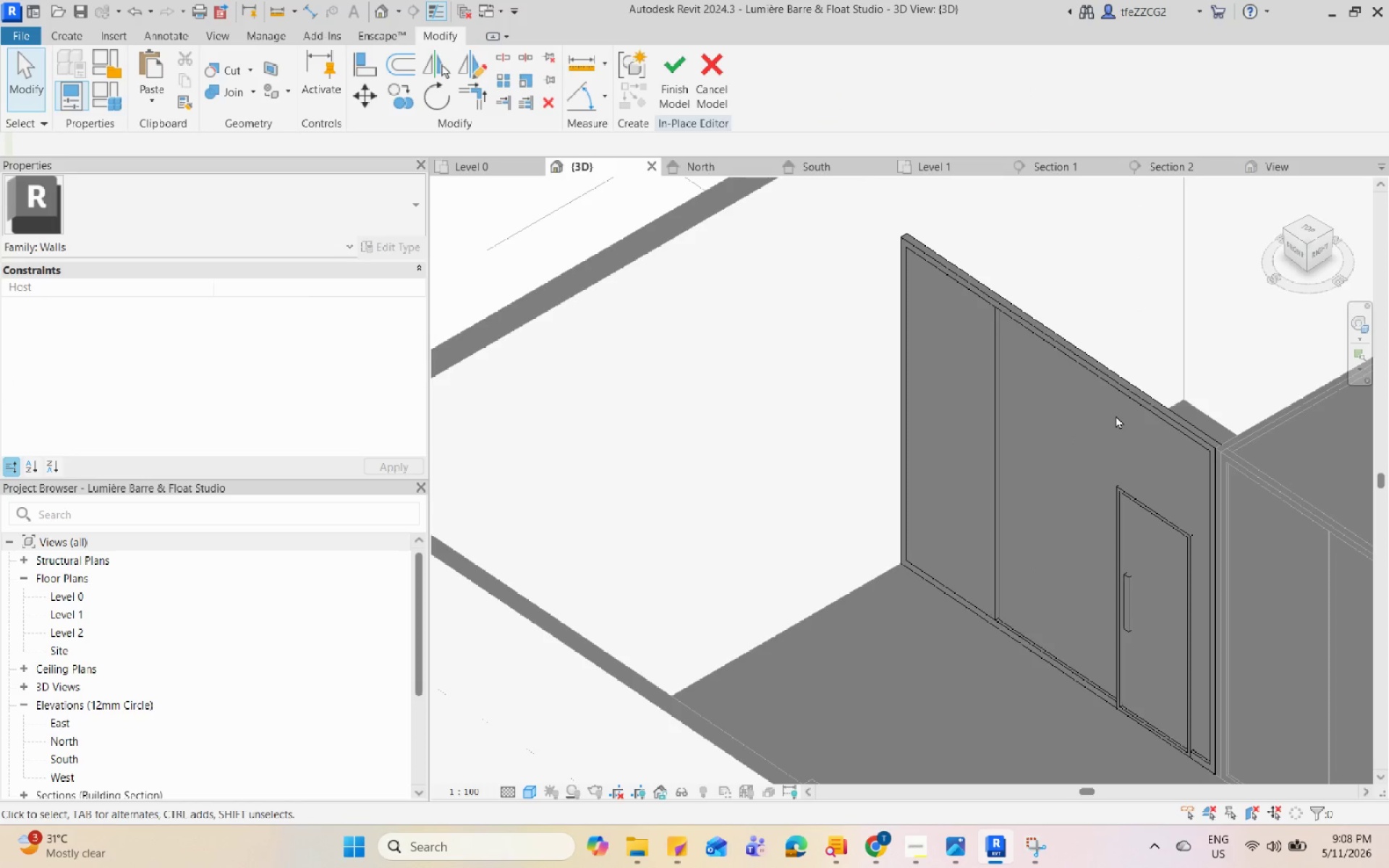 
left_click([679, 92])
 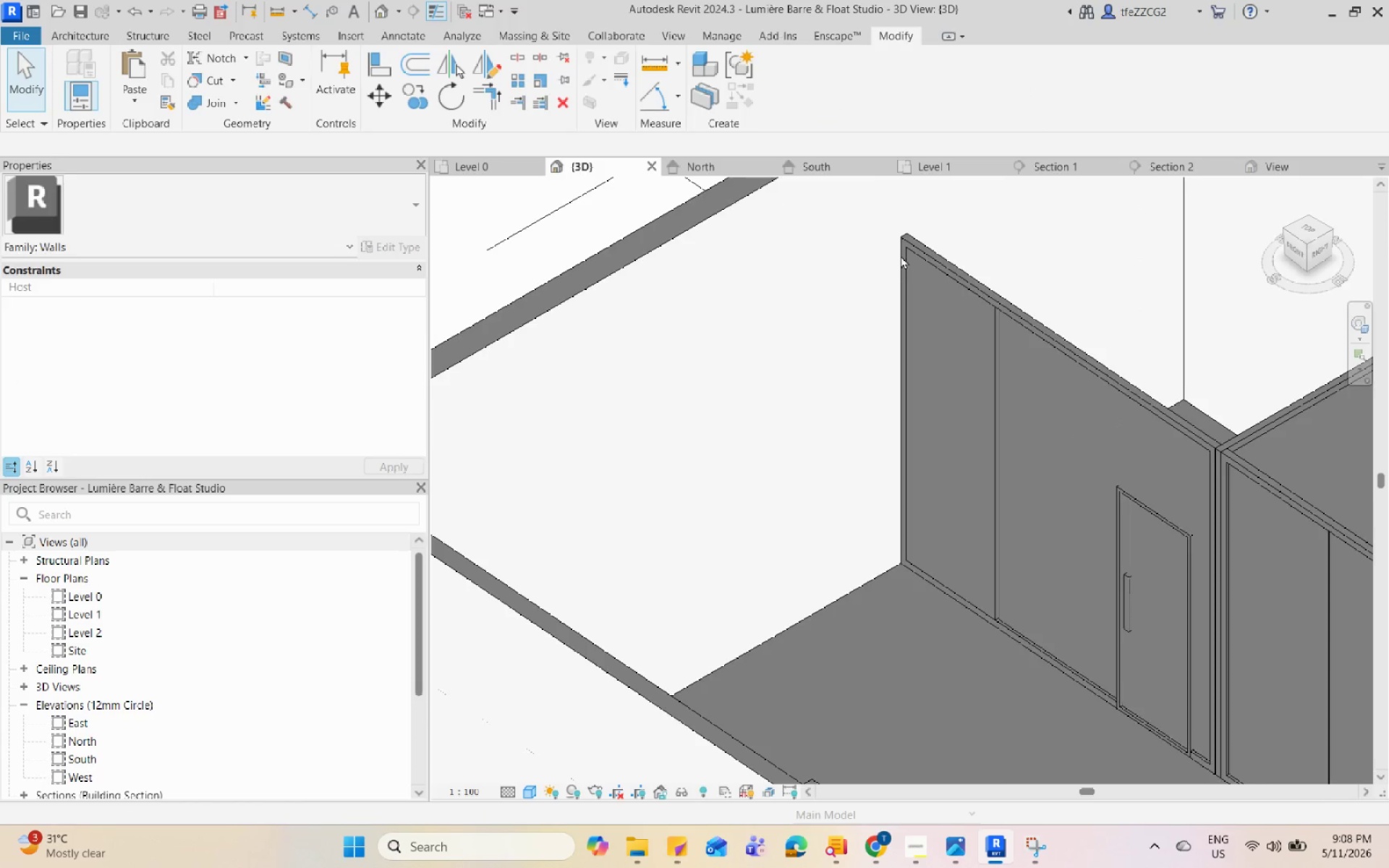 
hold_key(key=ShiftLeft, duration=0.69)
double_click([1265, 420])
 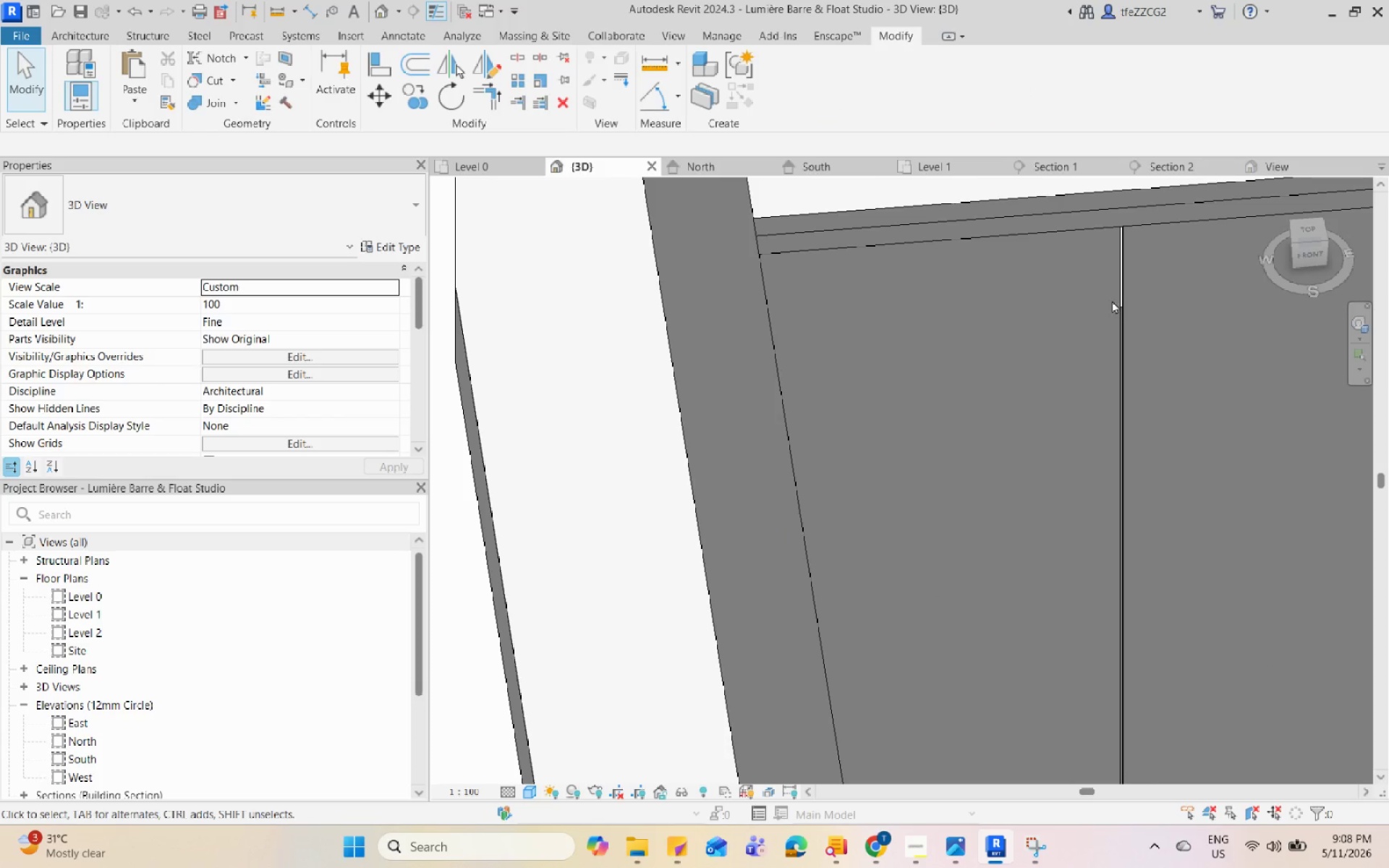 
scroll: coordinate [1055, 389], scroll_direction: up, amount: 8.0
 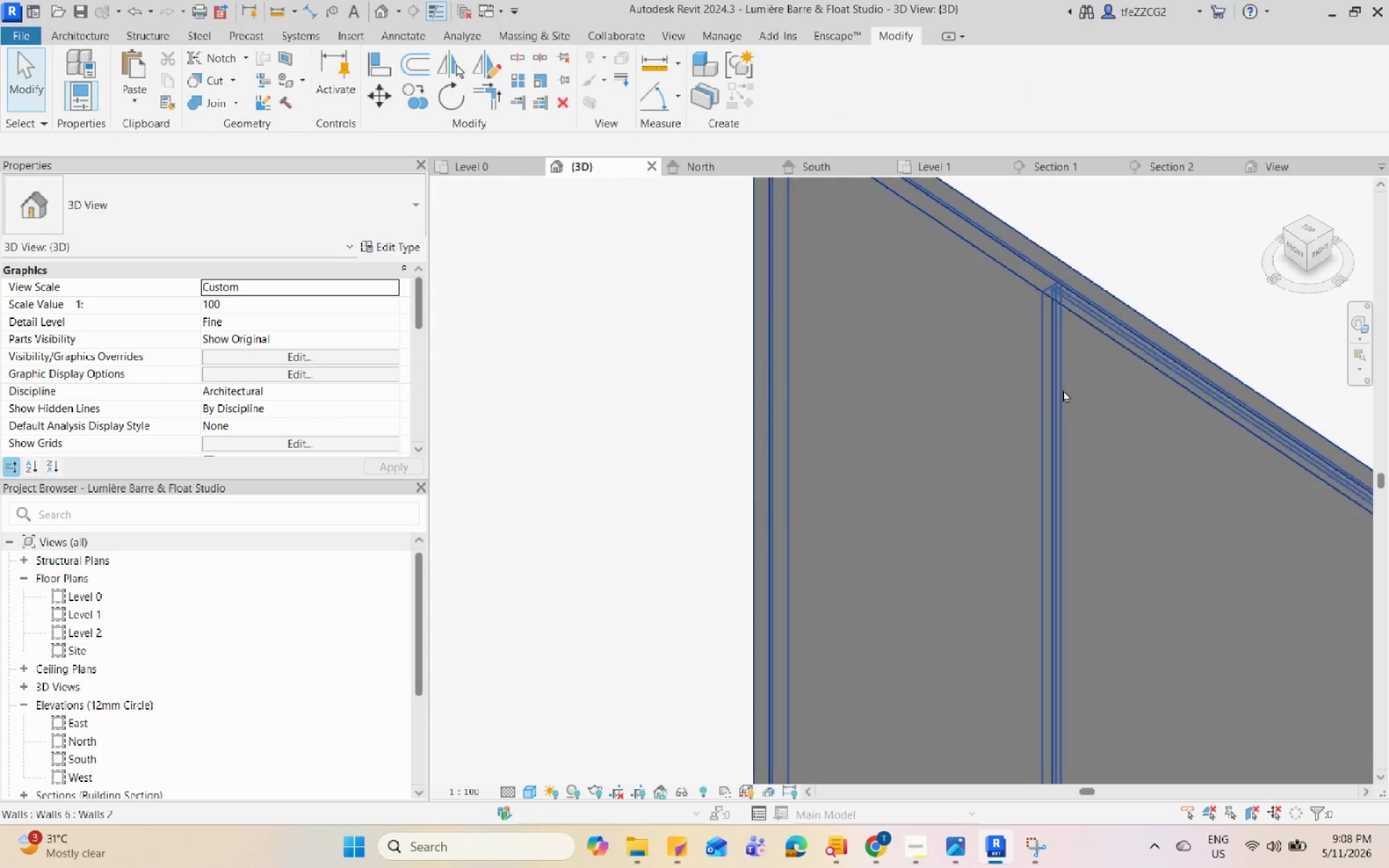 
key(Shift+ShiftLeft)
 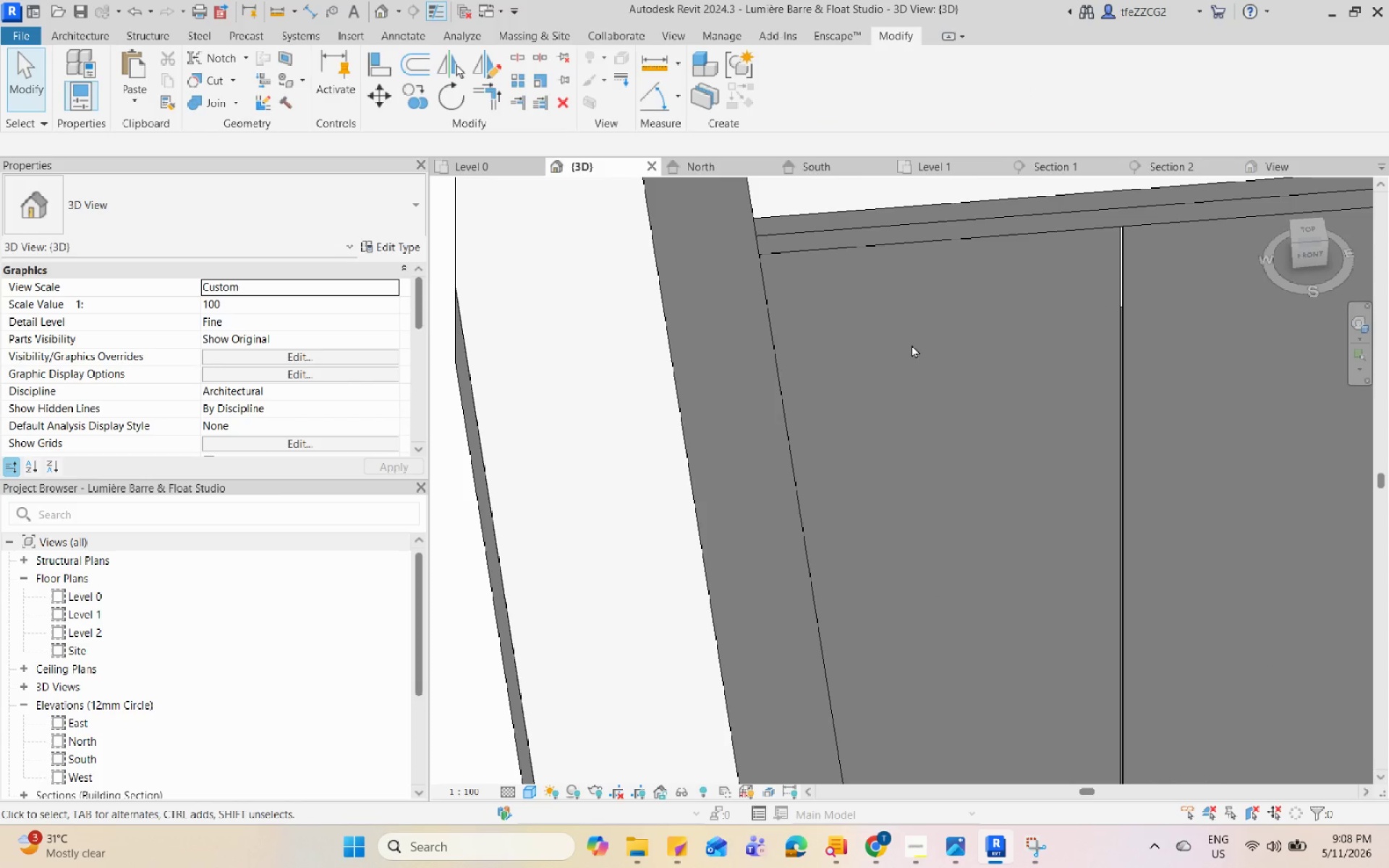 
hold_key(key=ShiftLeft, duration=0.67)
scroll: coordinate [904, 418], scroll_direction: down, amount: 16.0
 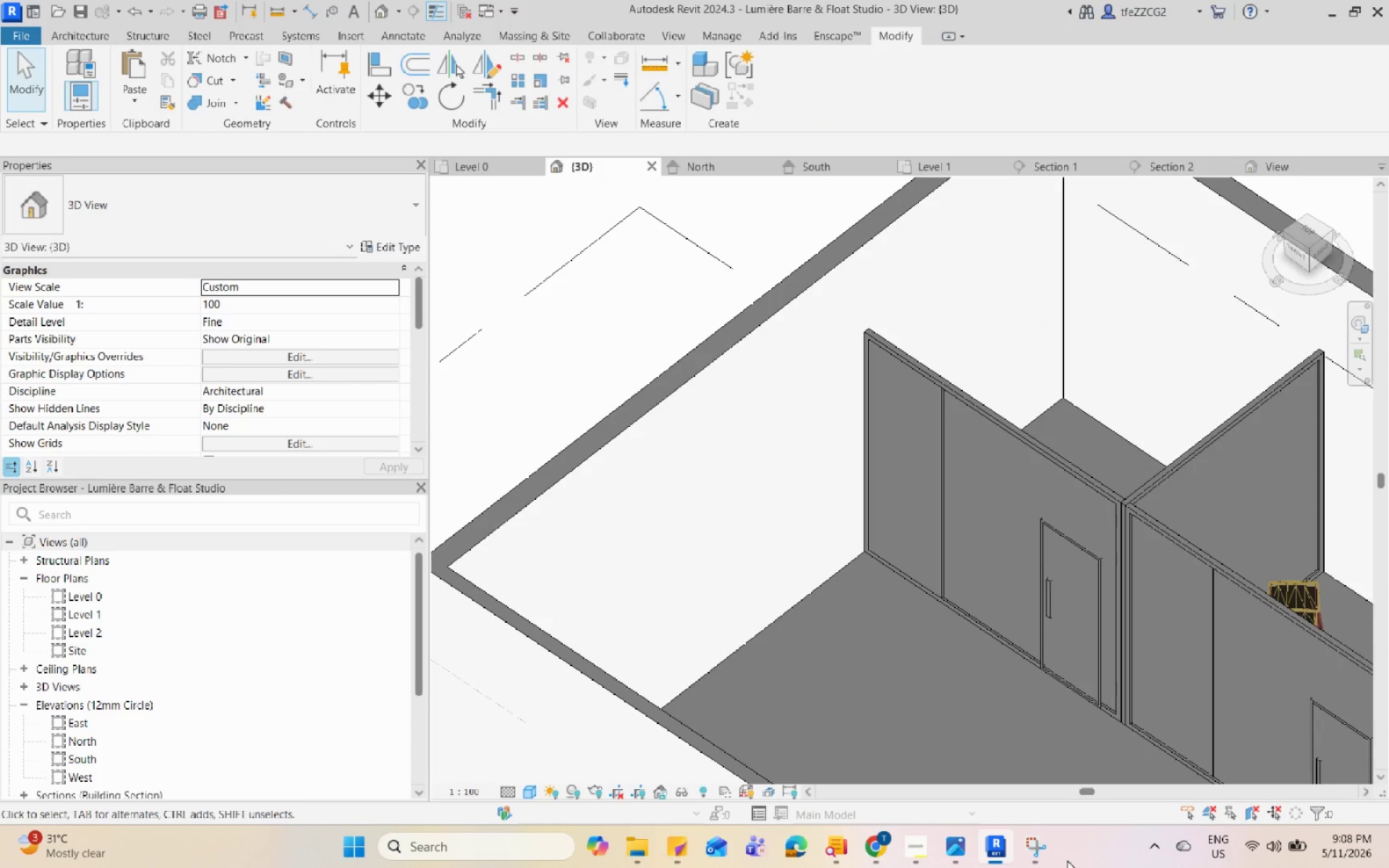 
left_click([1048, 852])
 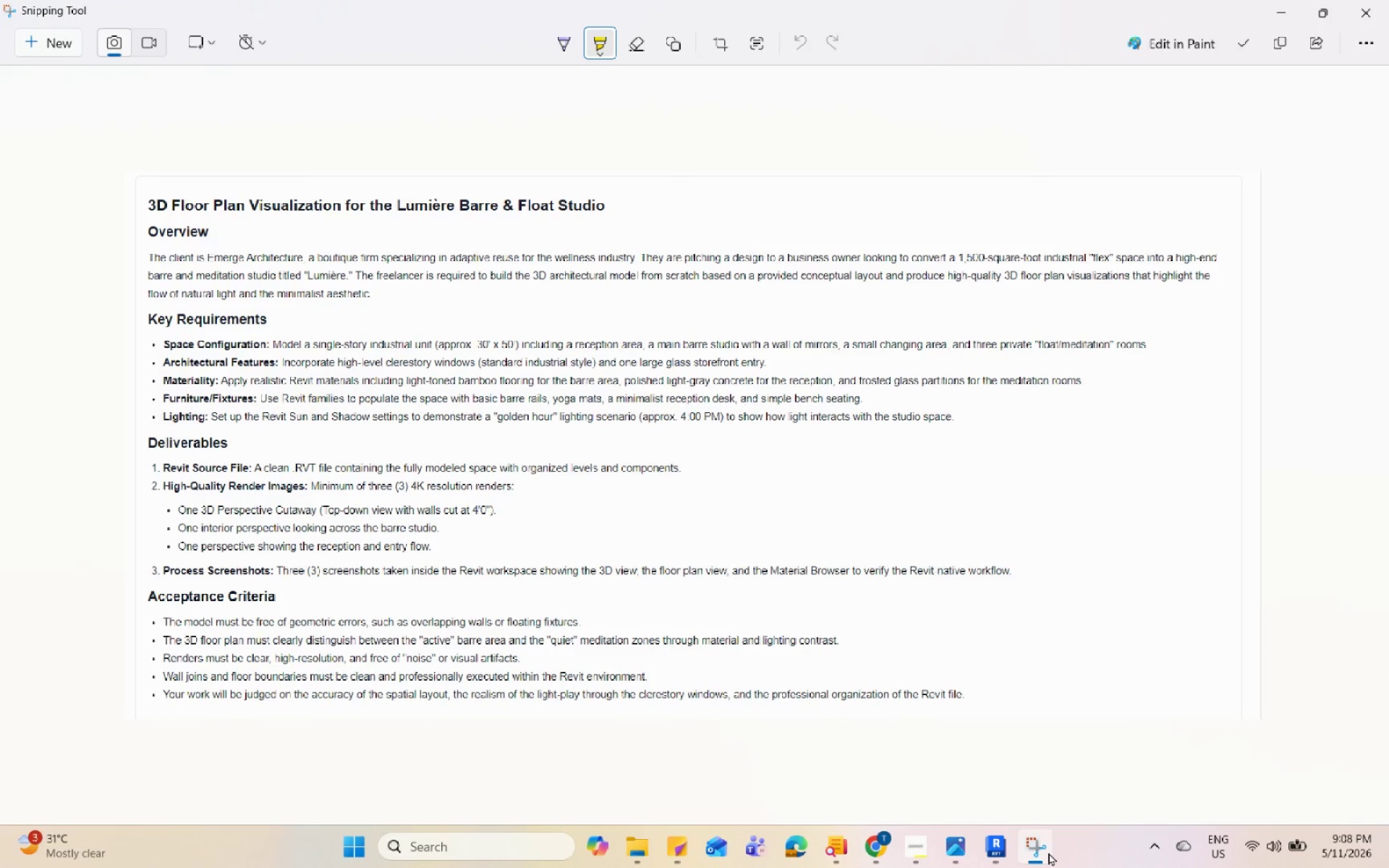 
left_click([1048, 852])
 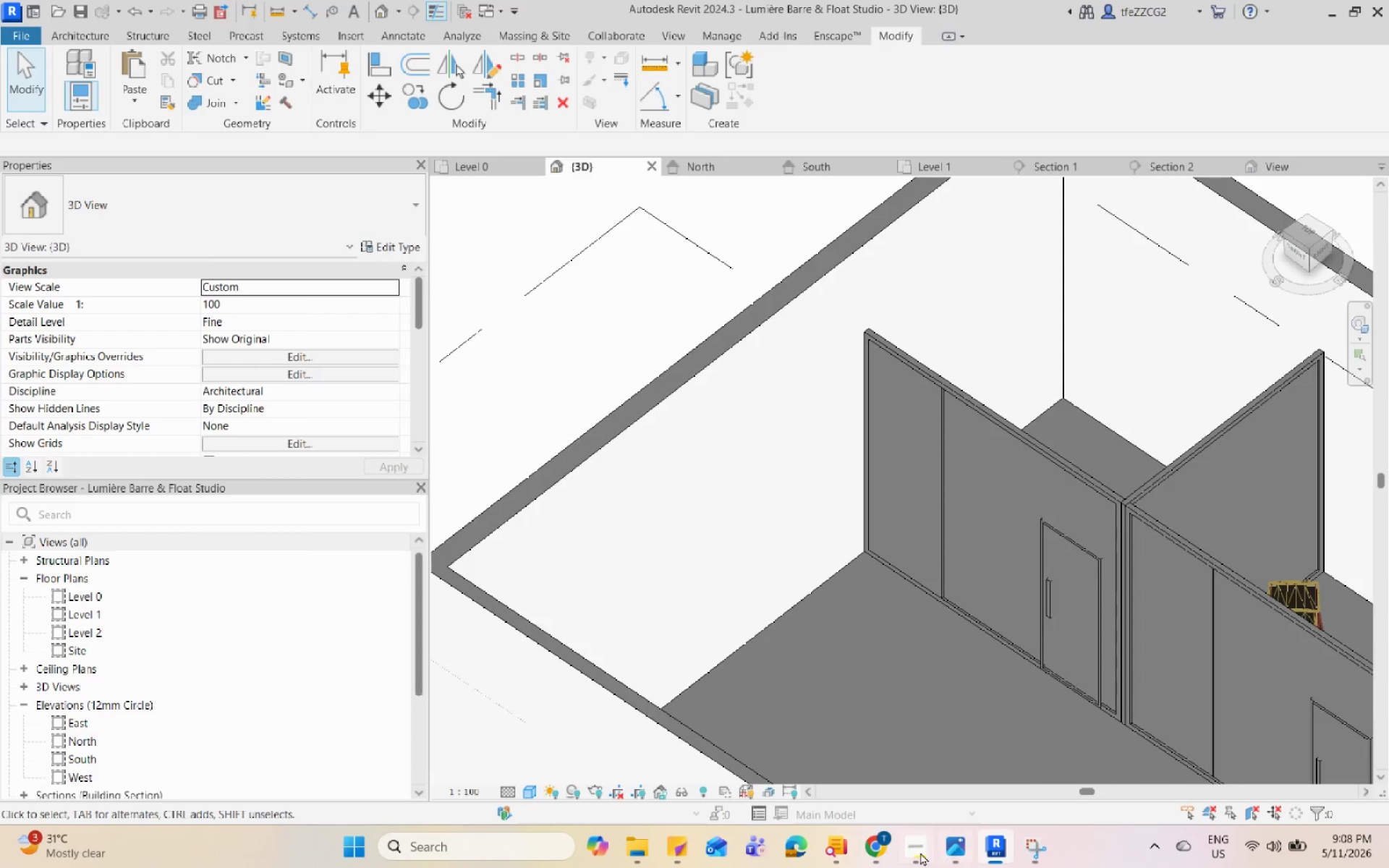 
left_click([916, 853])